 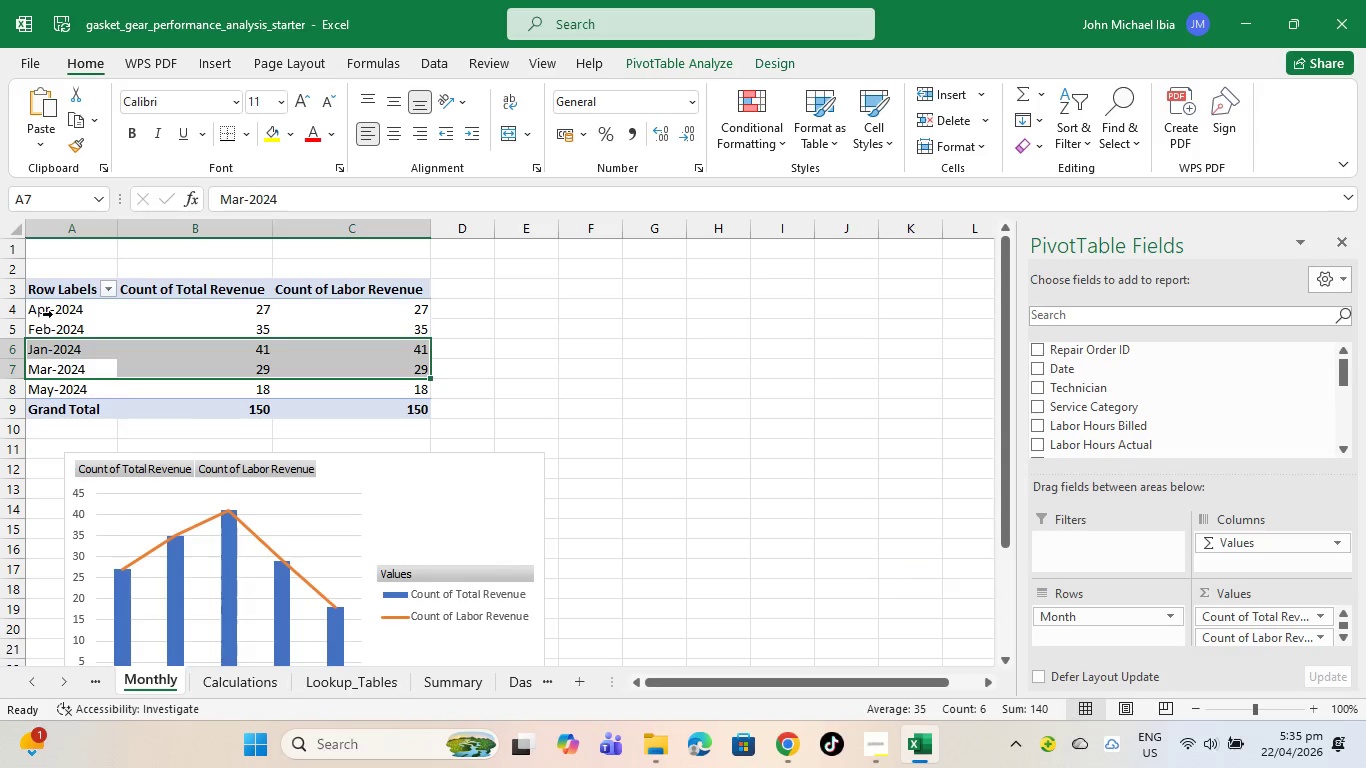 
left_click_drag(start_coordinate=[59, 310], to_coordinate=[60, 382])
 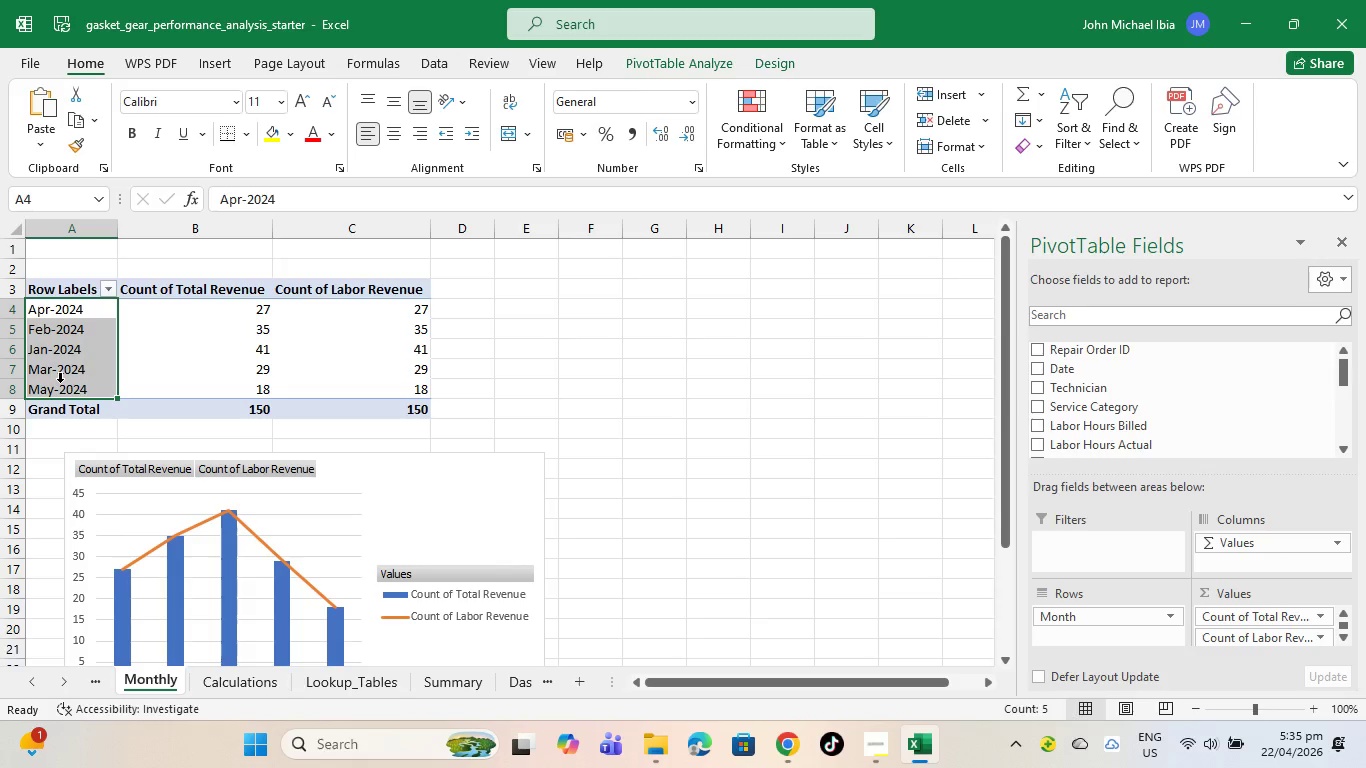 
right_click([60, 382])
 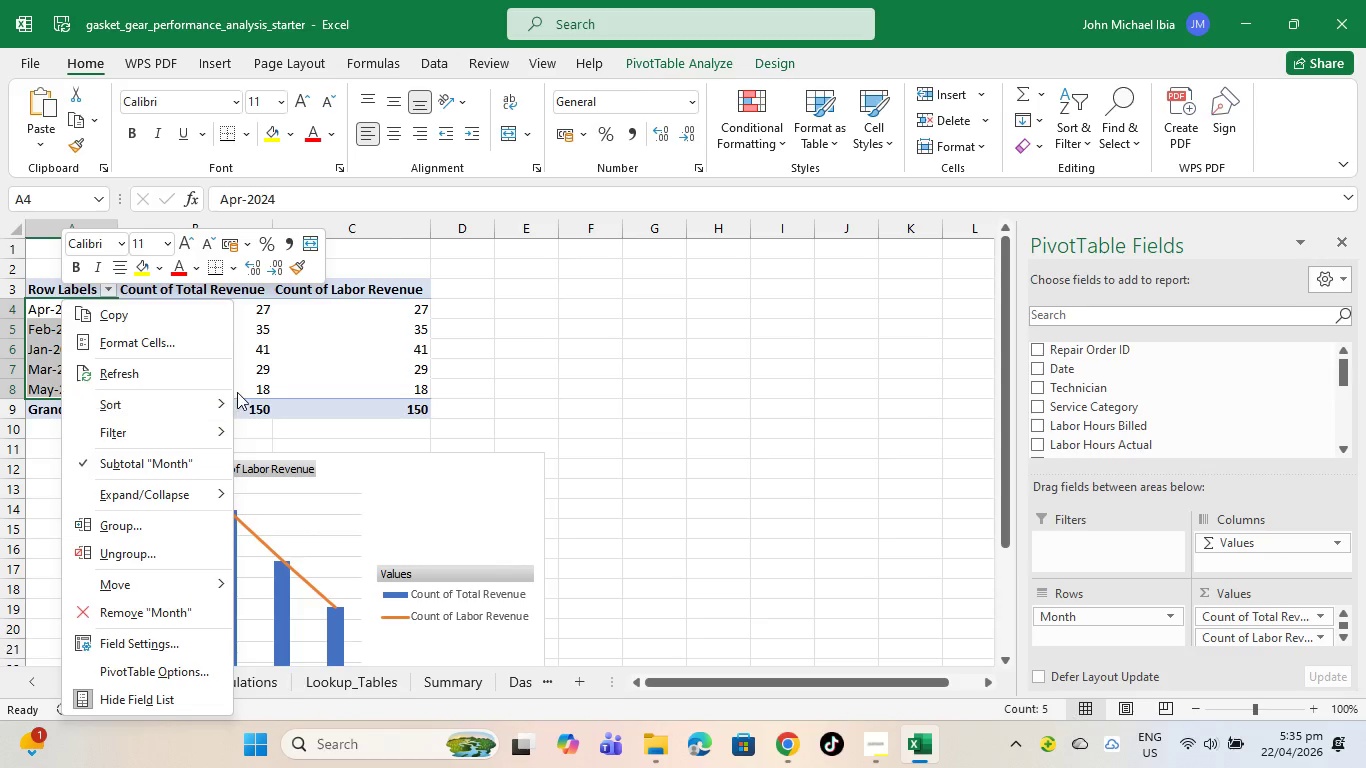 
left_click([158, 395])
 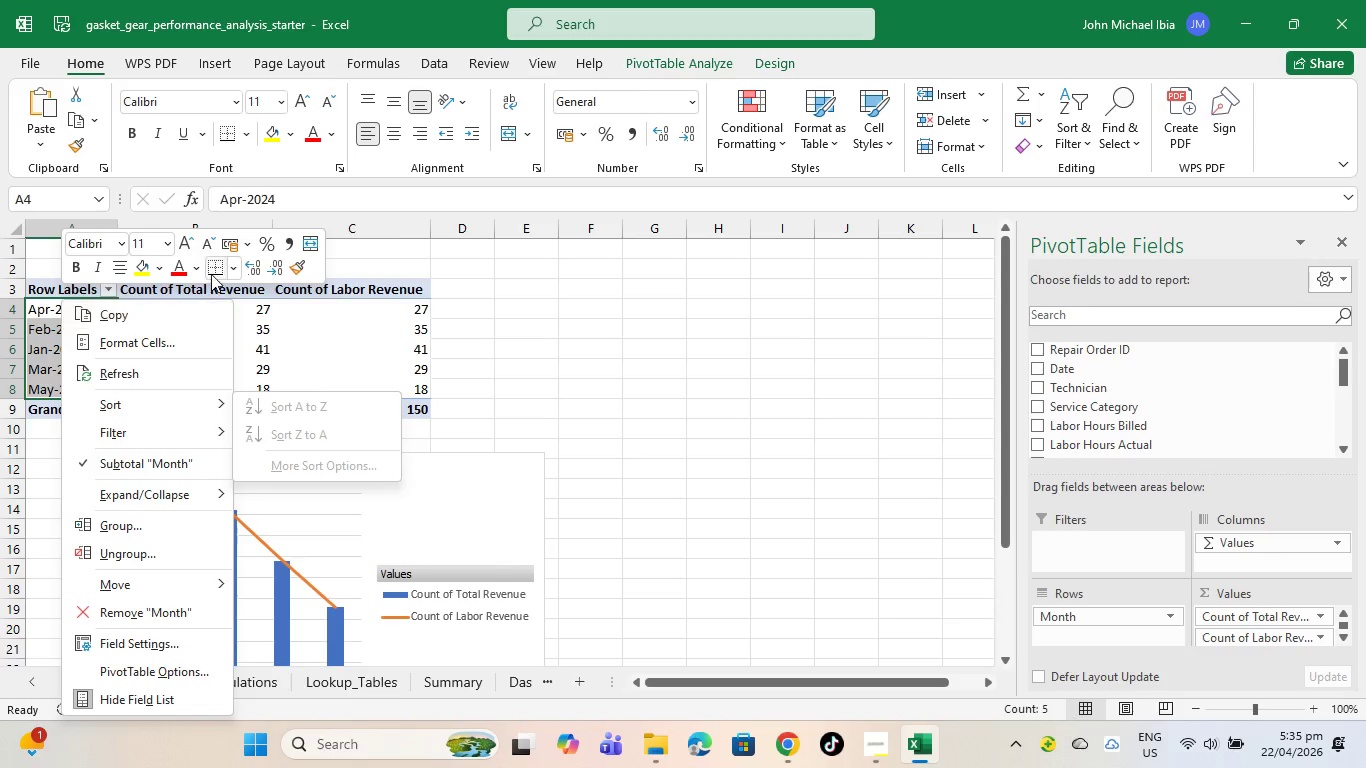 
left_click([268, 270])
 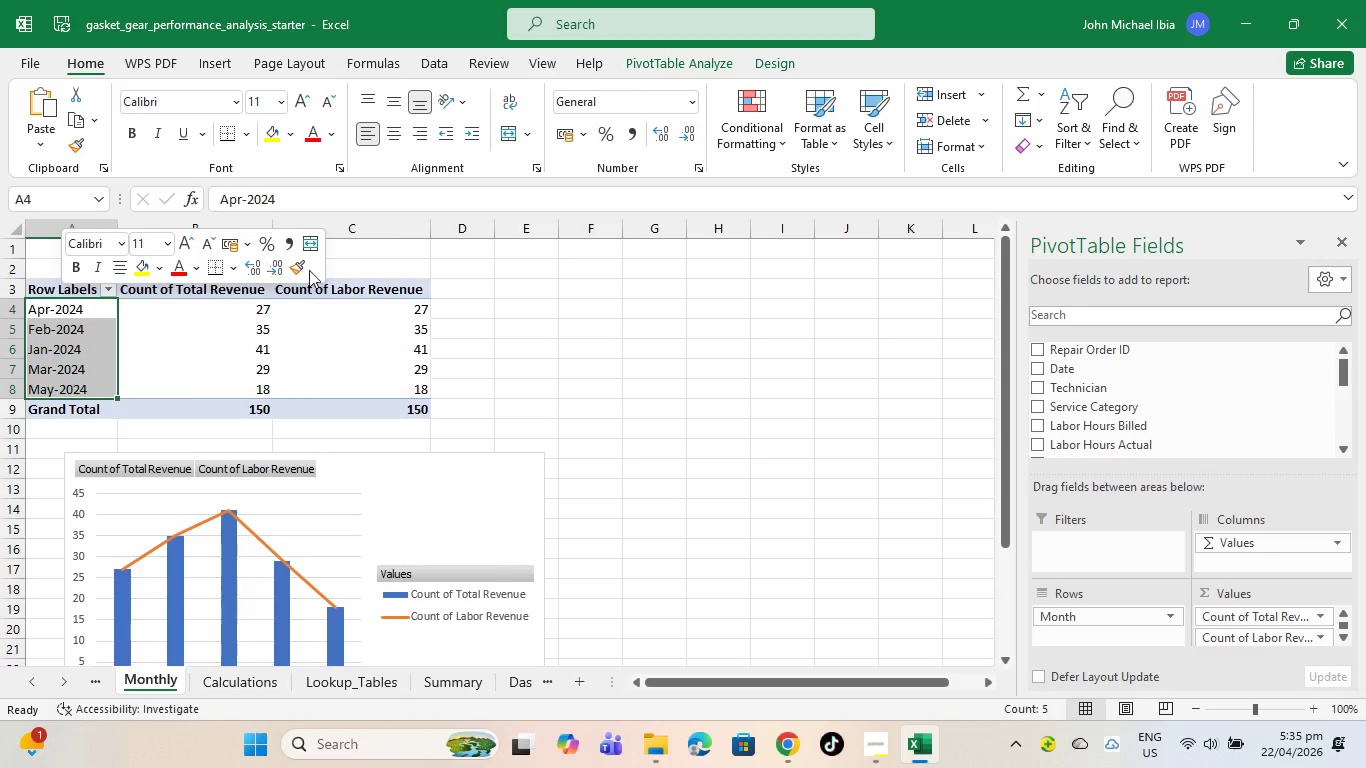 
left_click([540, 394])
 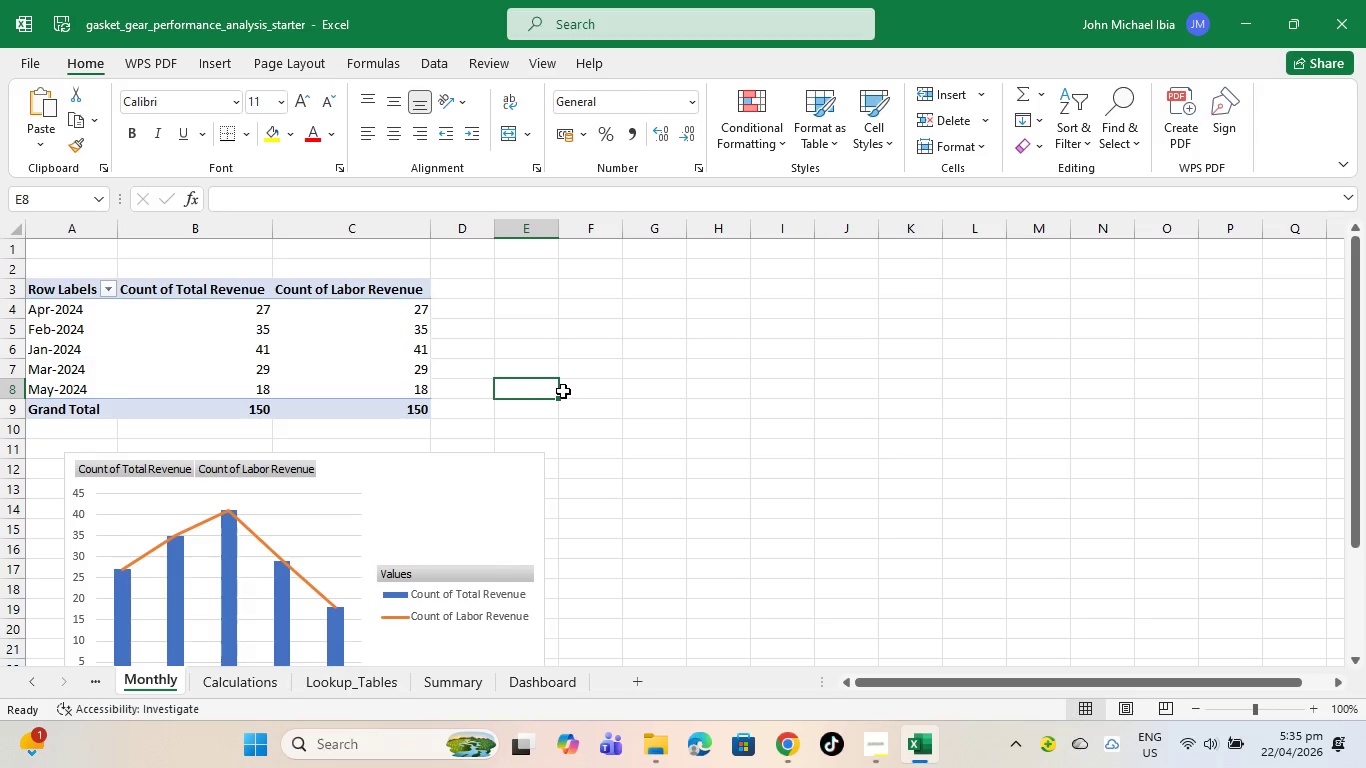 
scroll: coordinate [675, 400], scroll_direction: down, amount: 6.0
 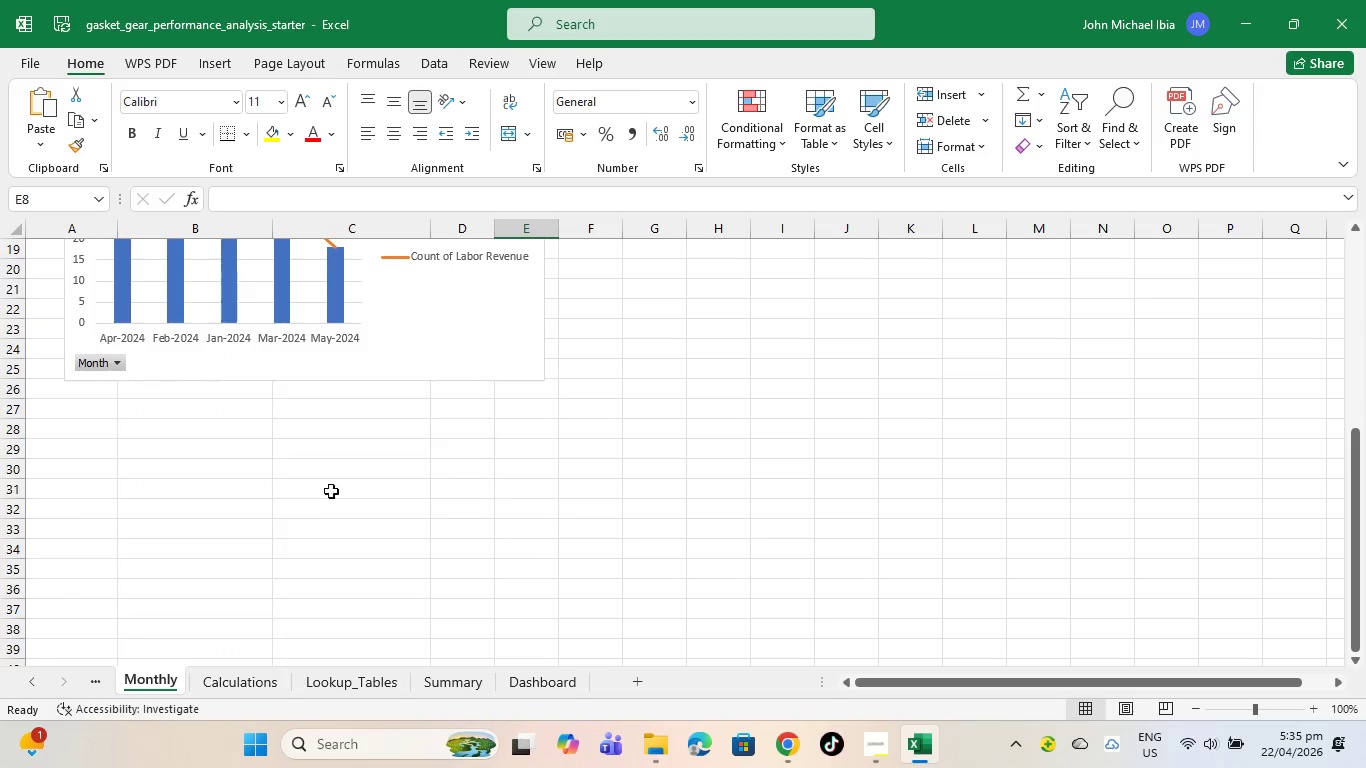 
scroll: coordinate [1303, 739], scroll_direction: up, amount: 6.0
 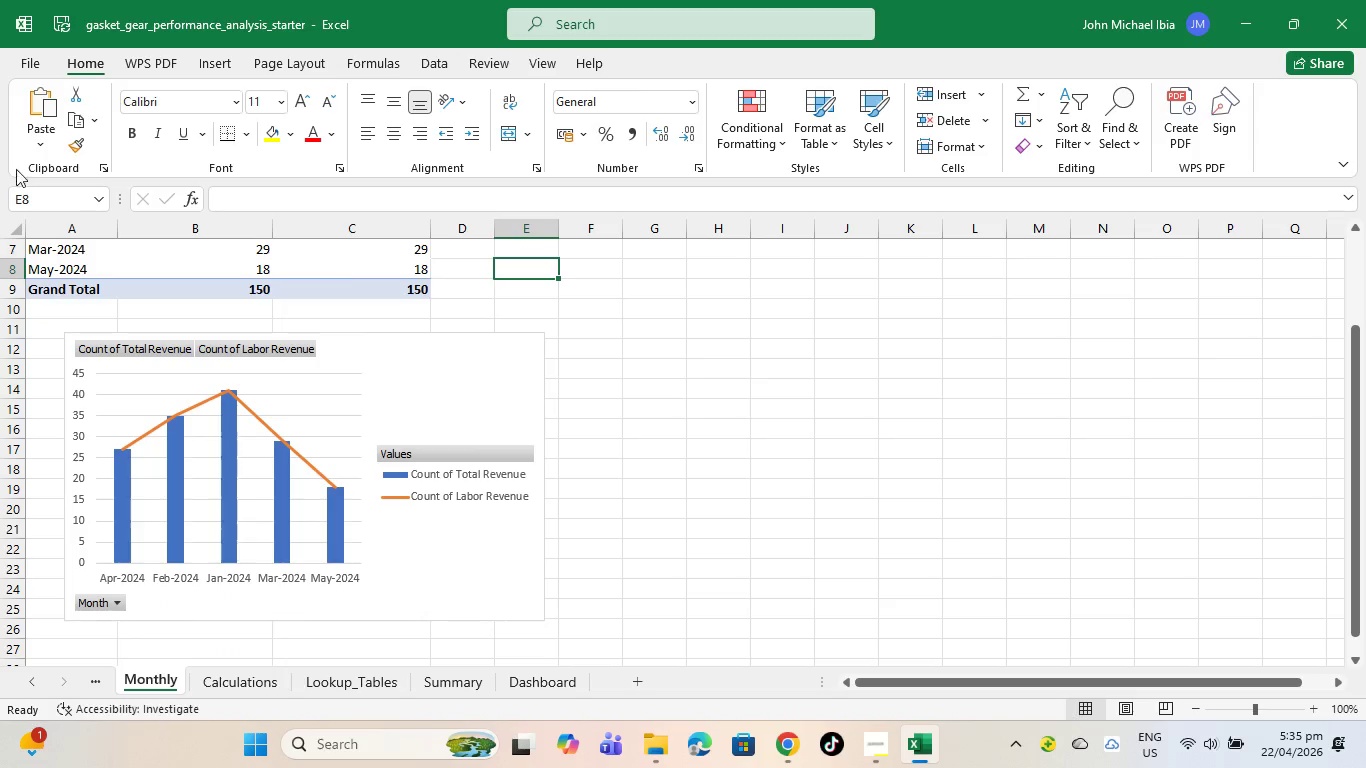 
left_click([135, 76])
 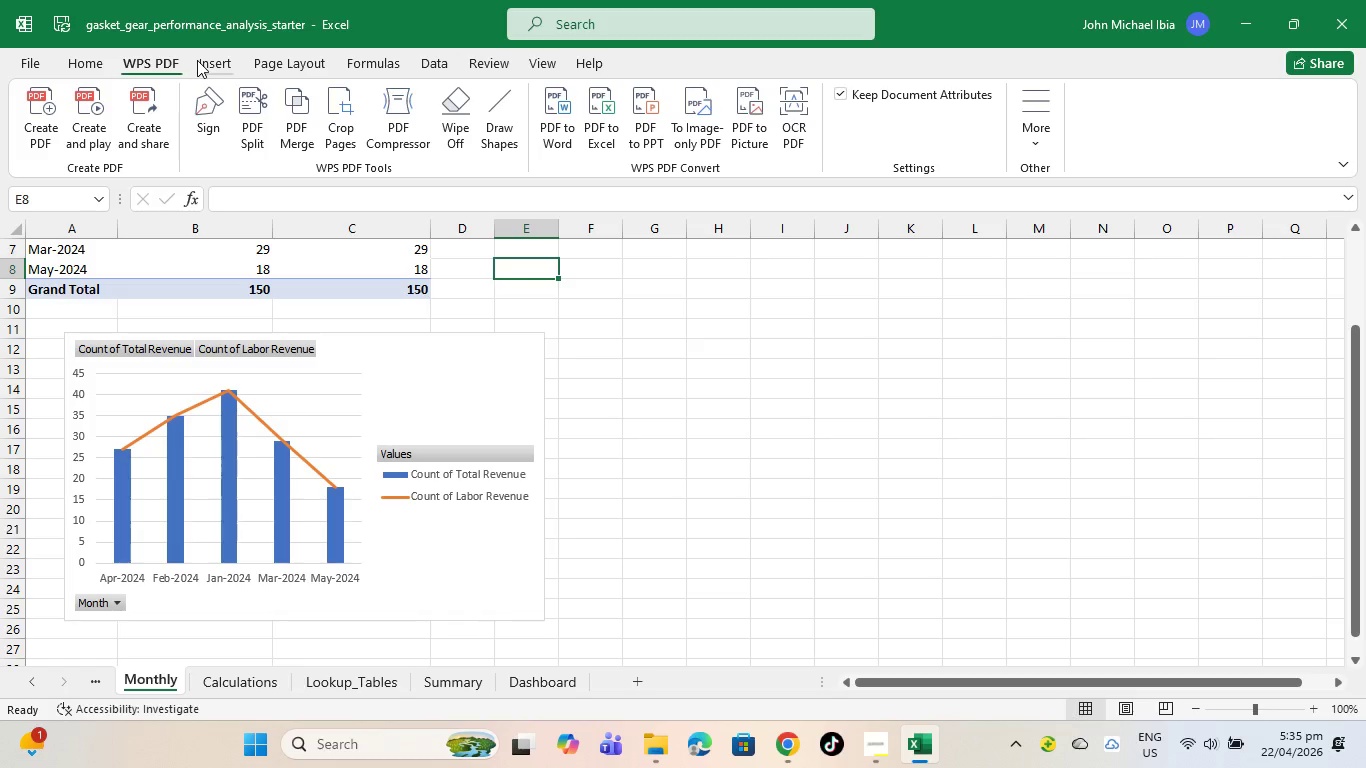 
left_click([197, 60])
 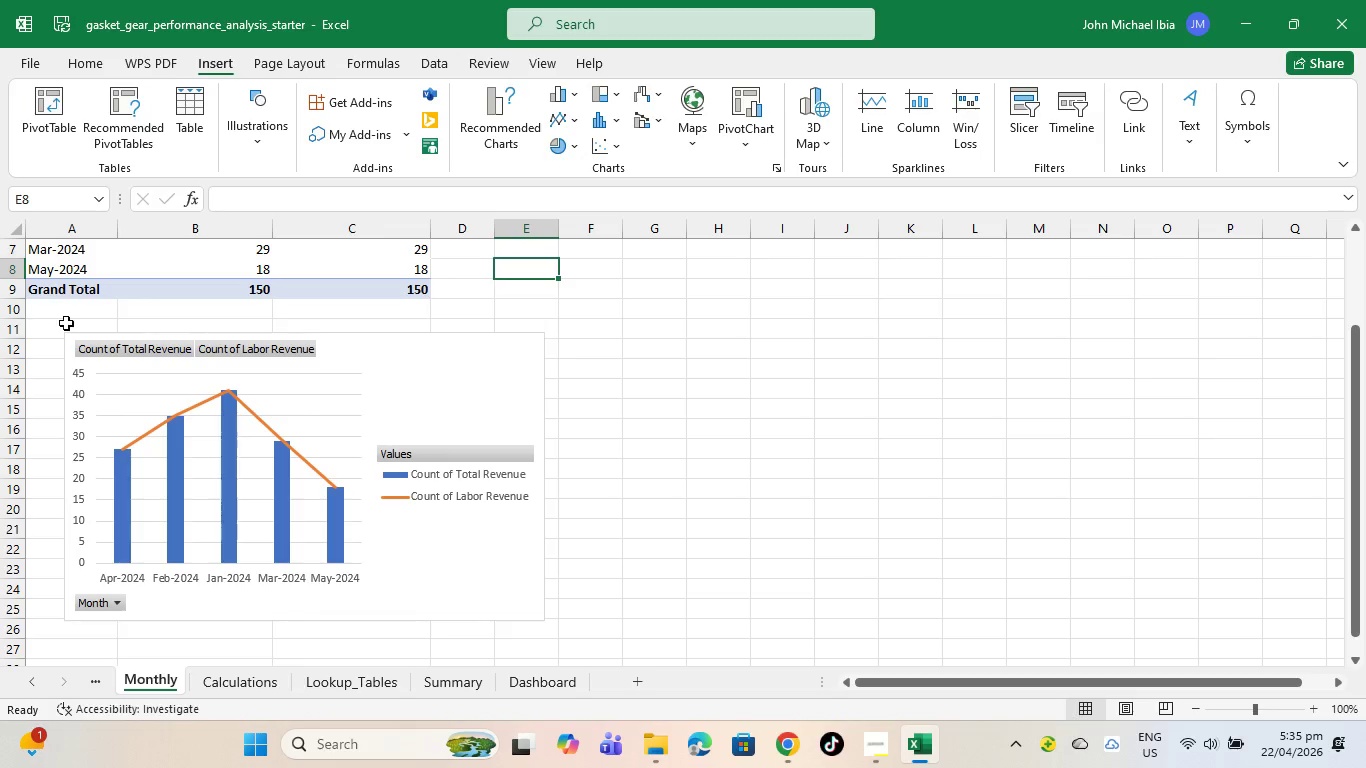 
mouse_move([228, 242])
 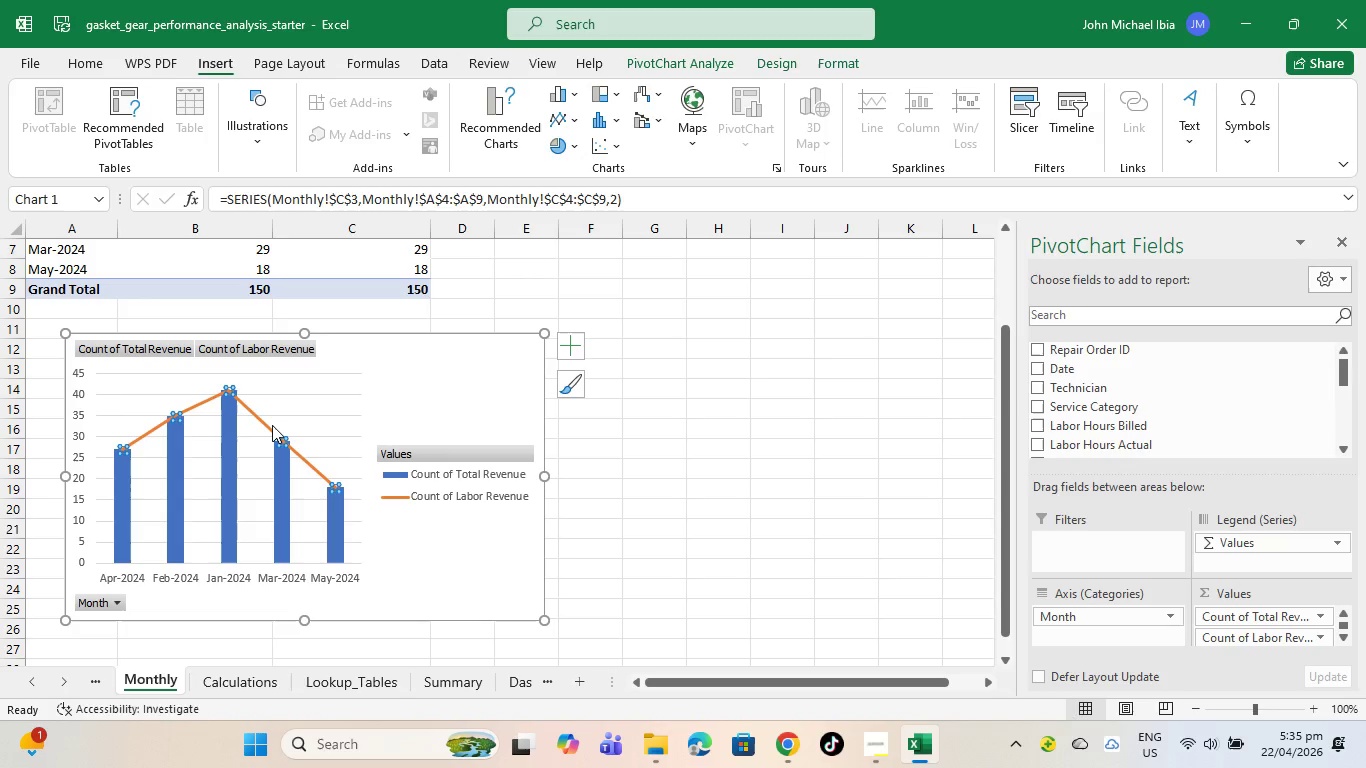 
wait(8.94)
 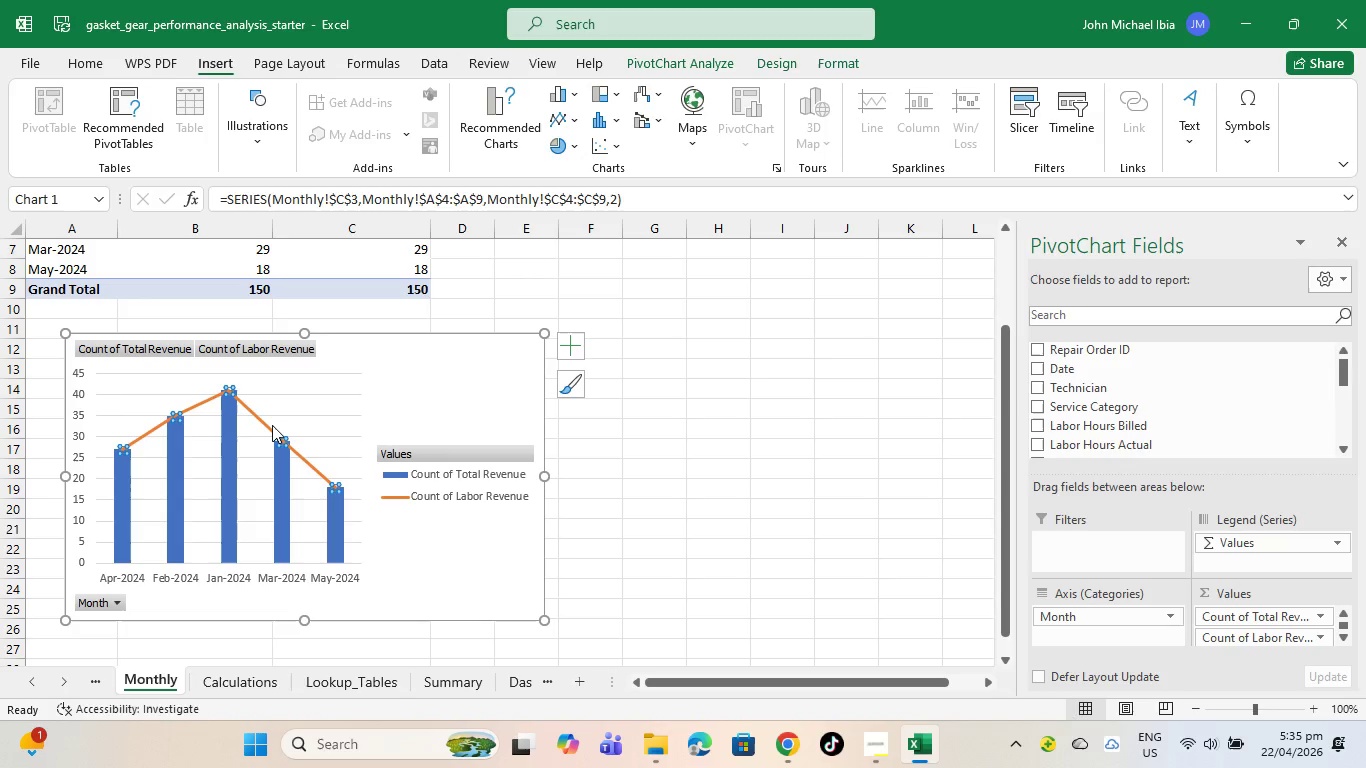 
left_click([1343, 244])
 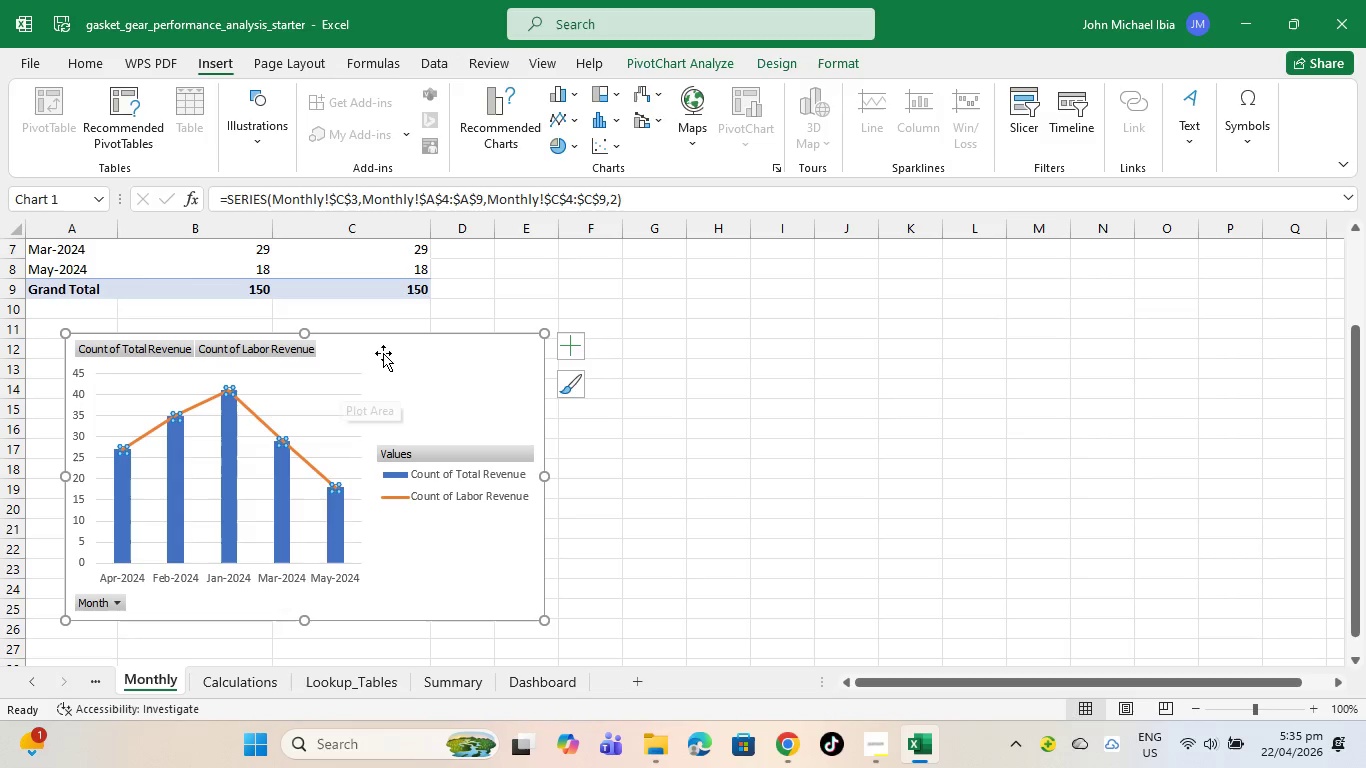 
scroll: coordinate [278, 576], scroll_direction: down, amount: 2.0
 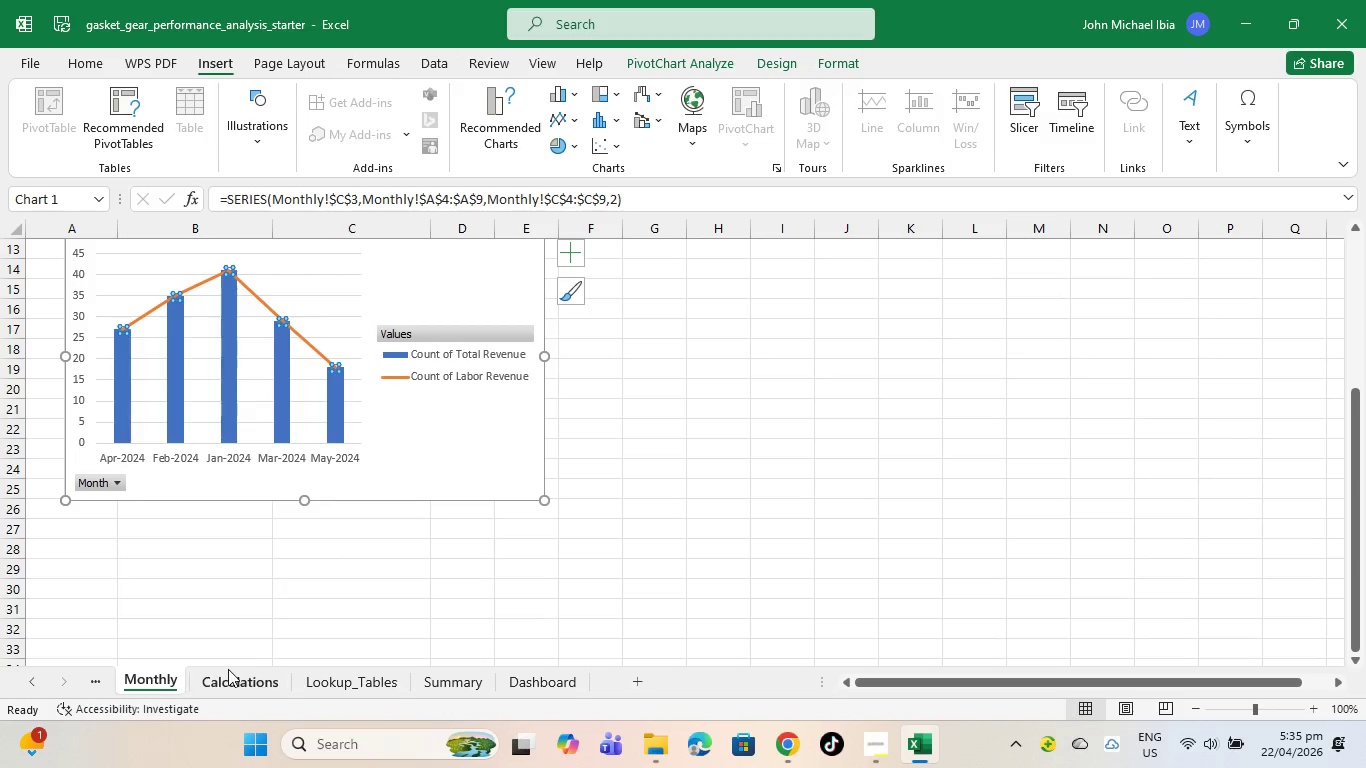 
left_click([228, 669])
 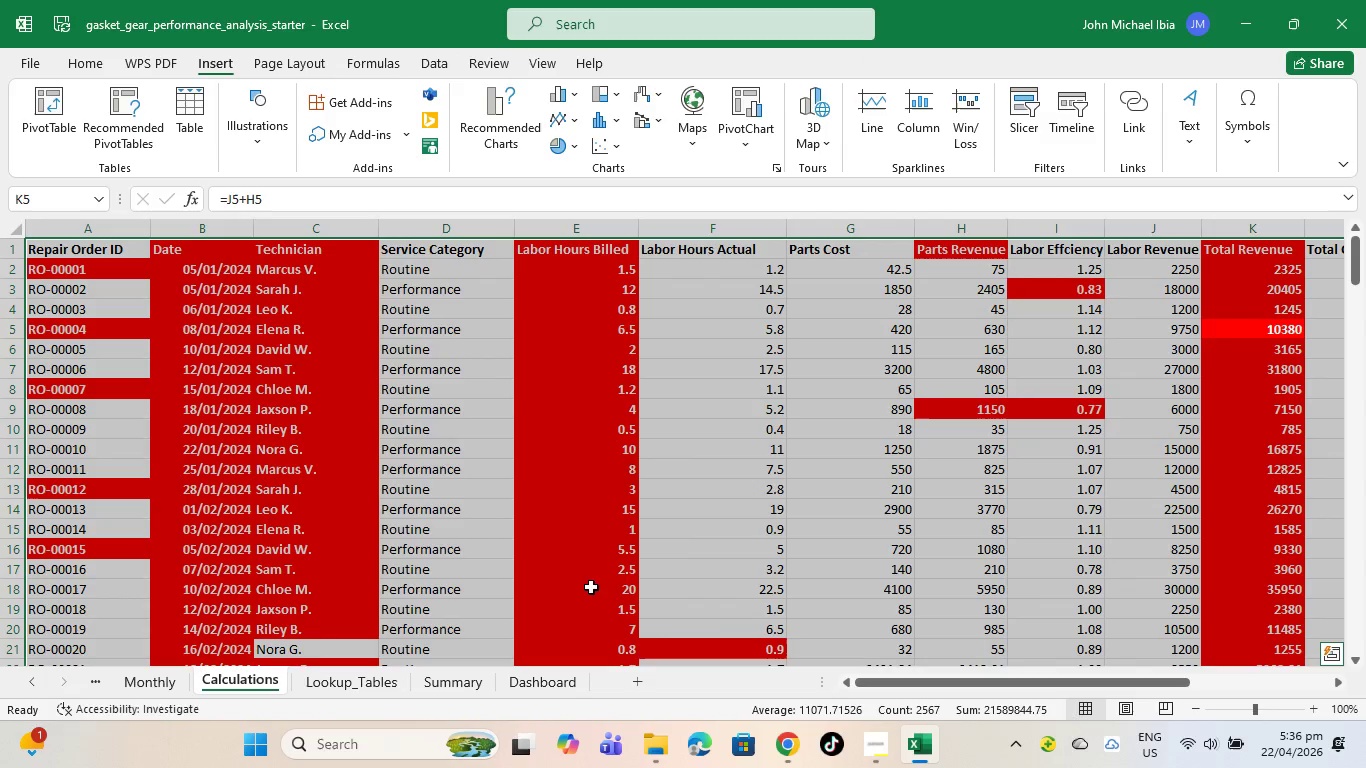 
left_click([768, 485])
 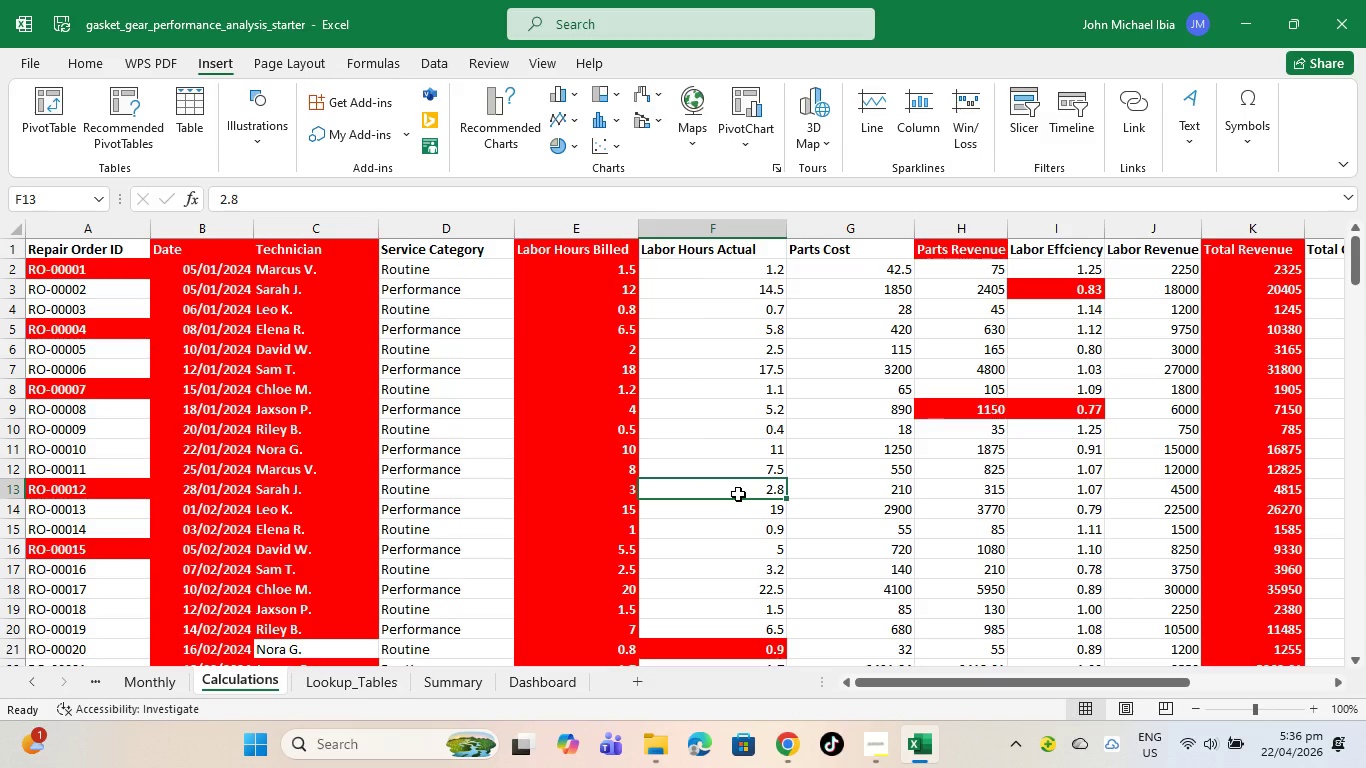 
wait(7.16)
 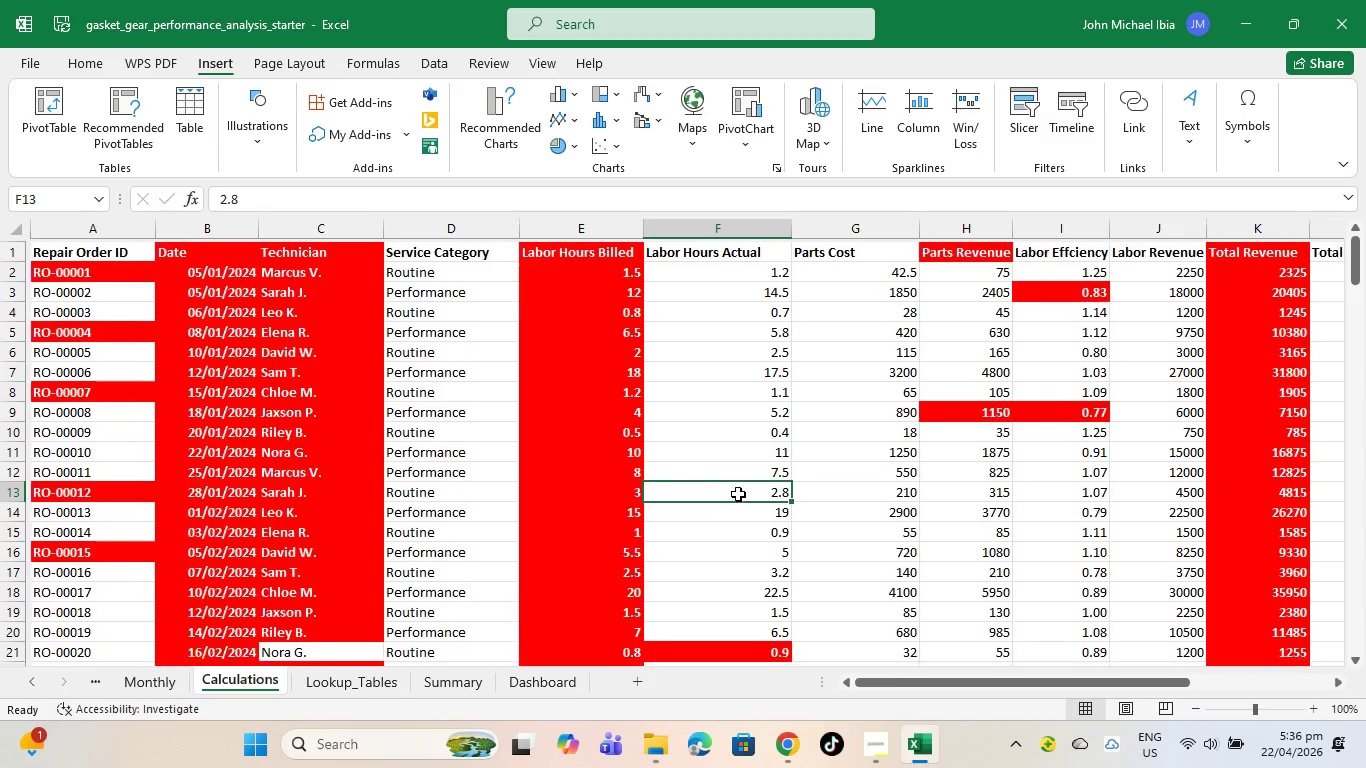 
left_click([368, 693])
 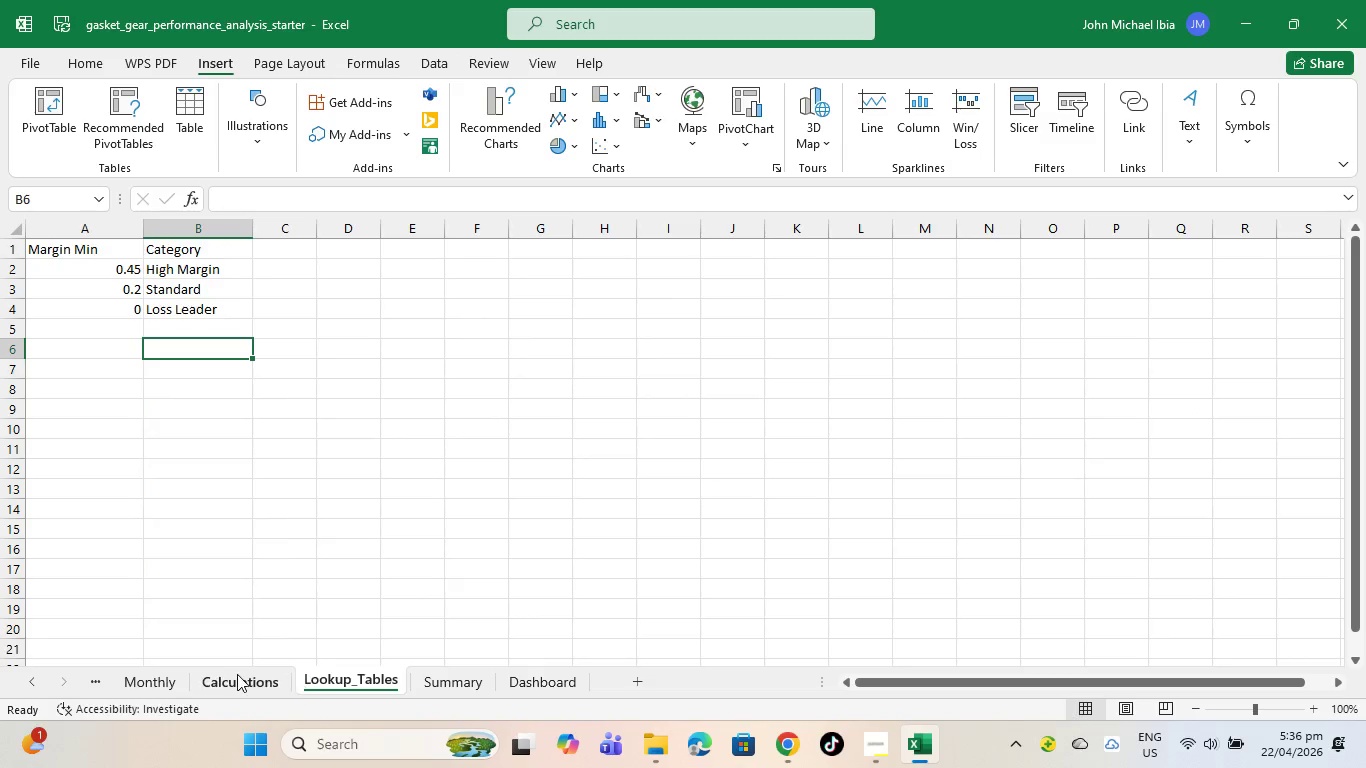 
left_click([237, 674])
 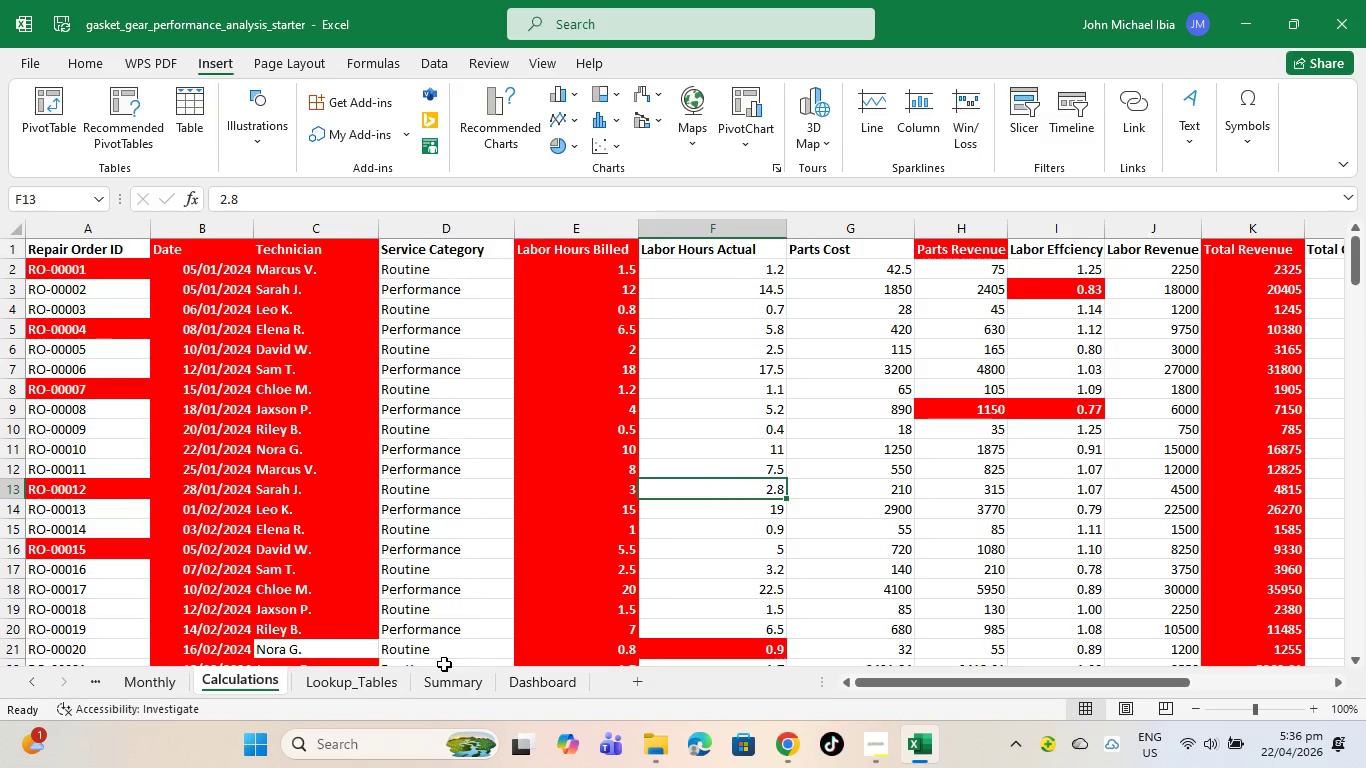 
left_click_drag(start_coordinate=[444, 667], to_coordinate=[444, 679])
 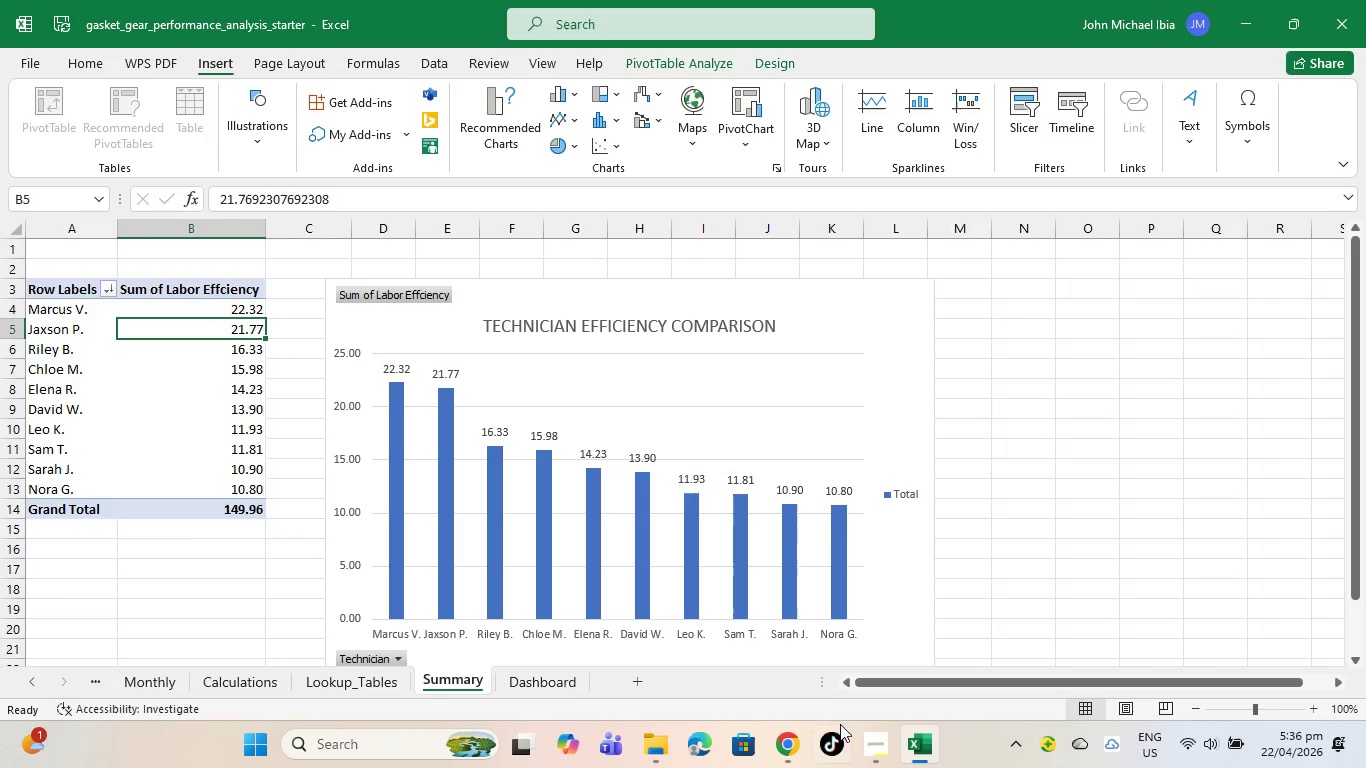 
left_click([869, 734])